 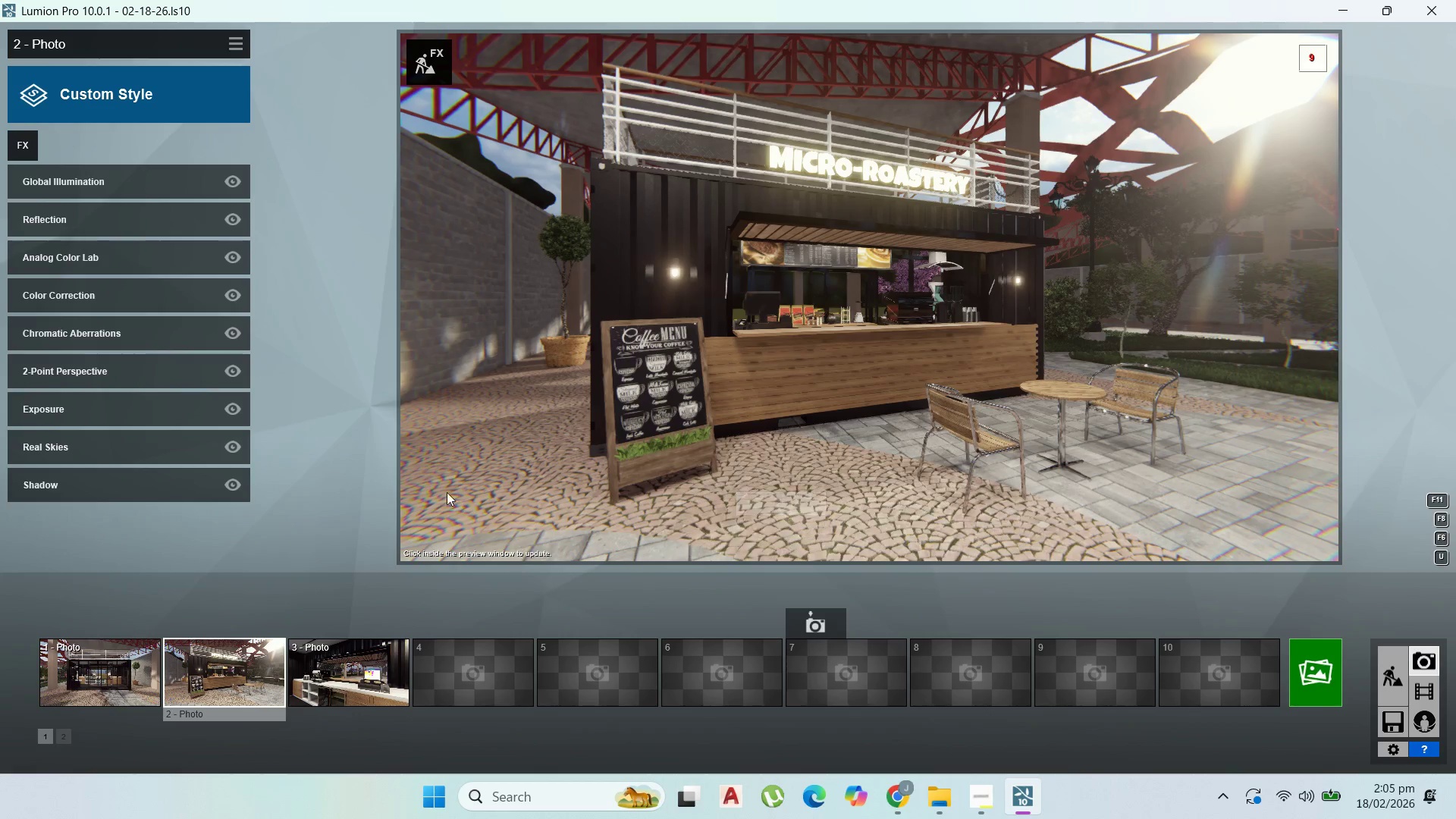 
left_click([1392, 692])
 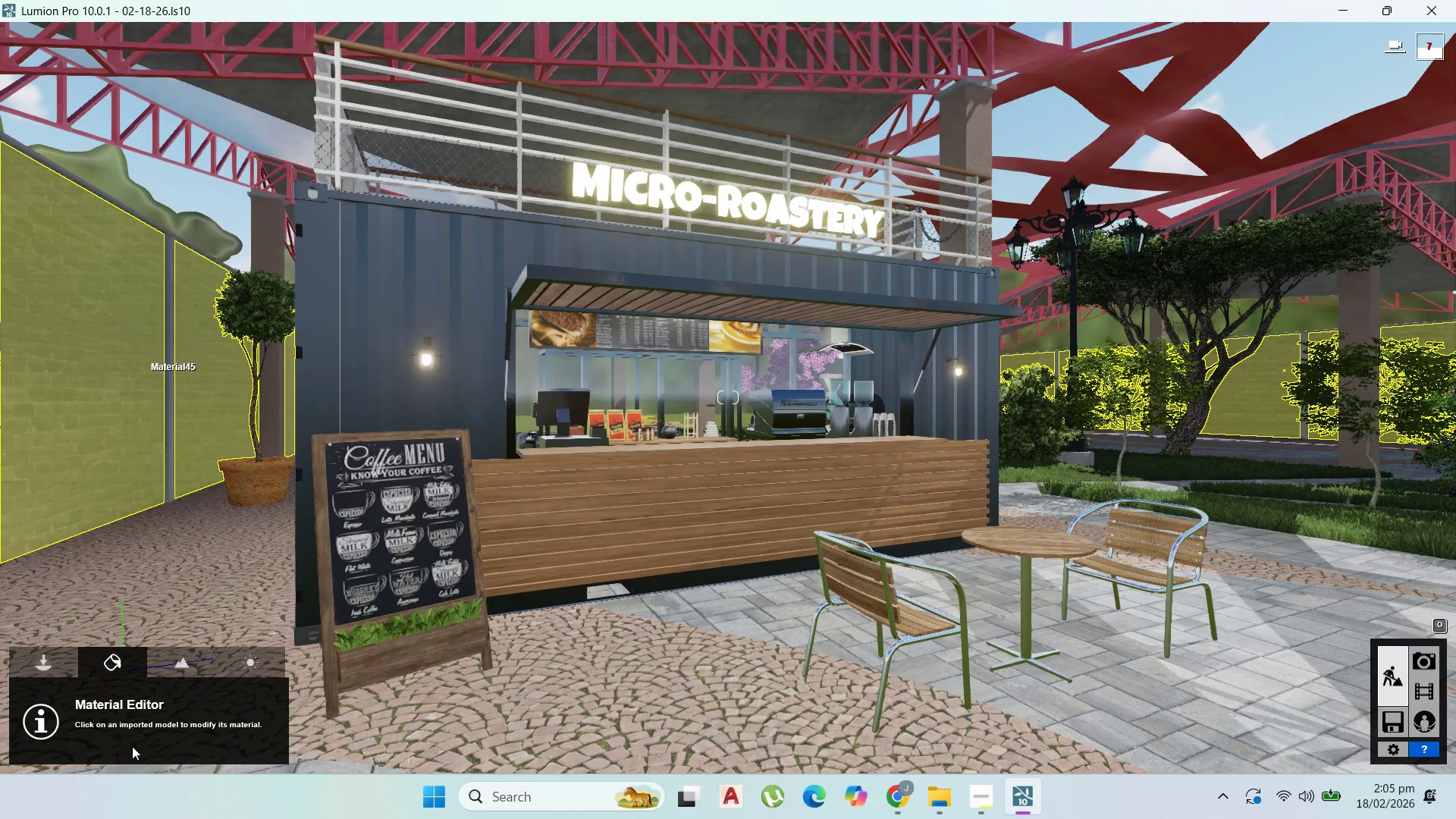 
left_click([58, 665])
 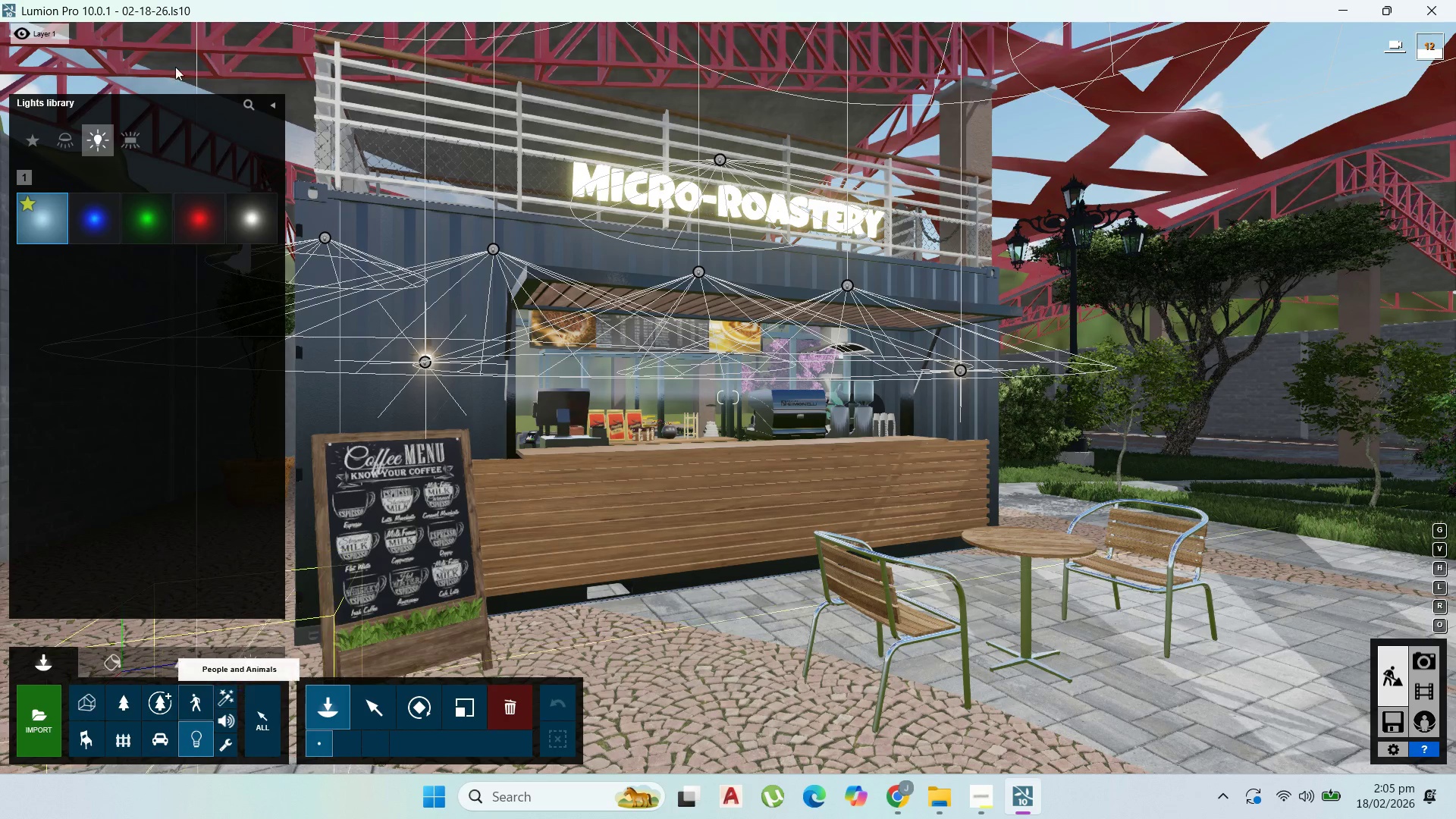 
left_click([63, 141])
 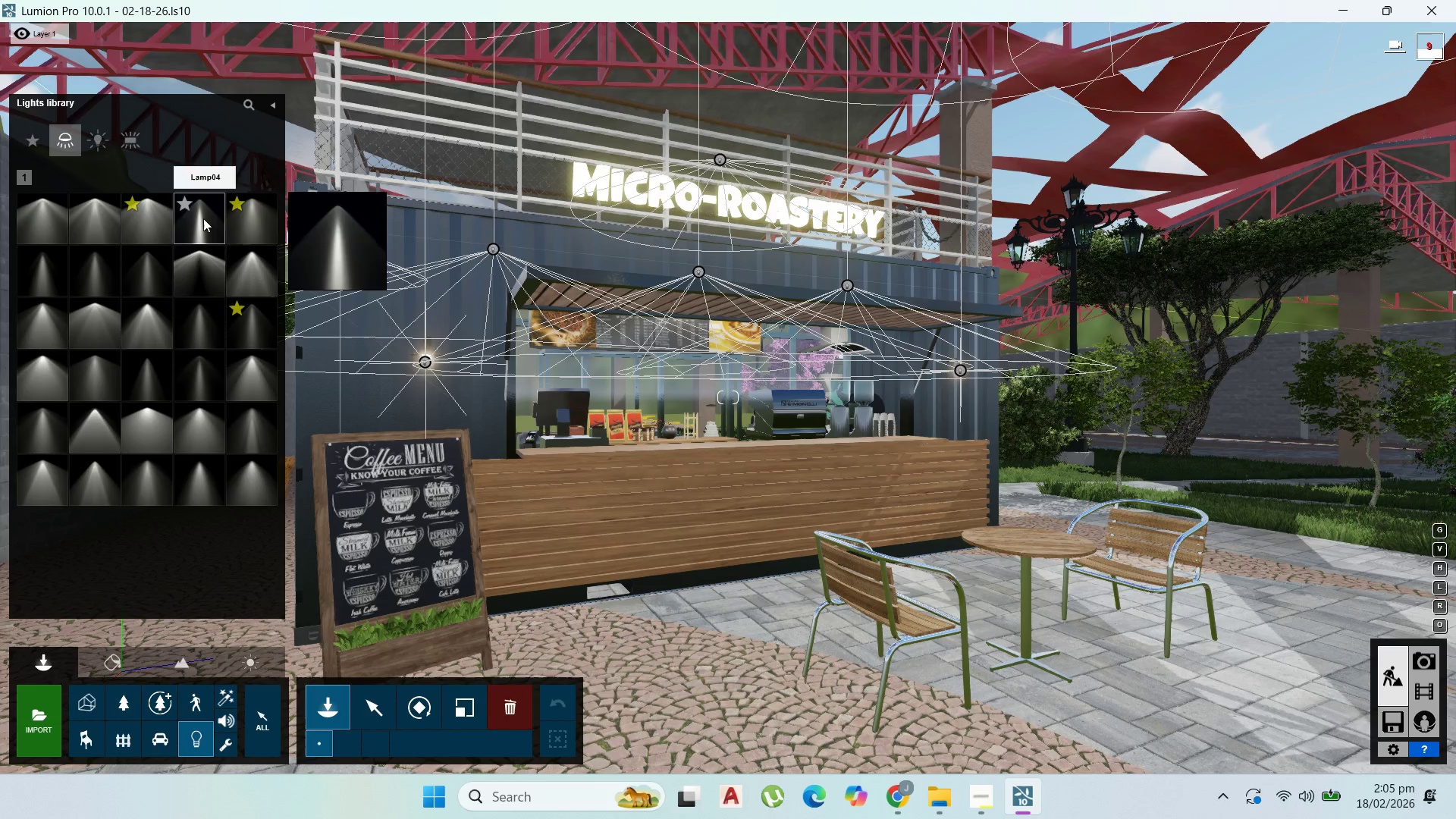 
left_click([164, 217])
 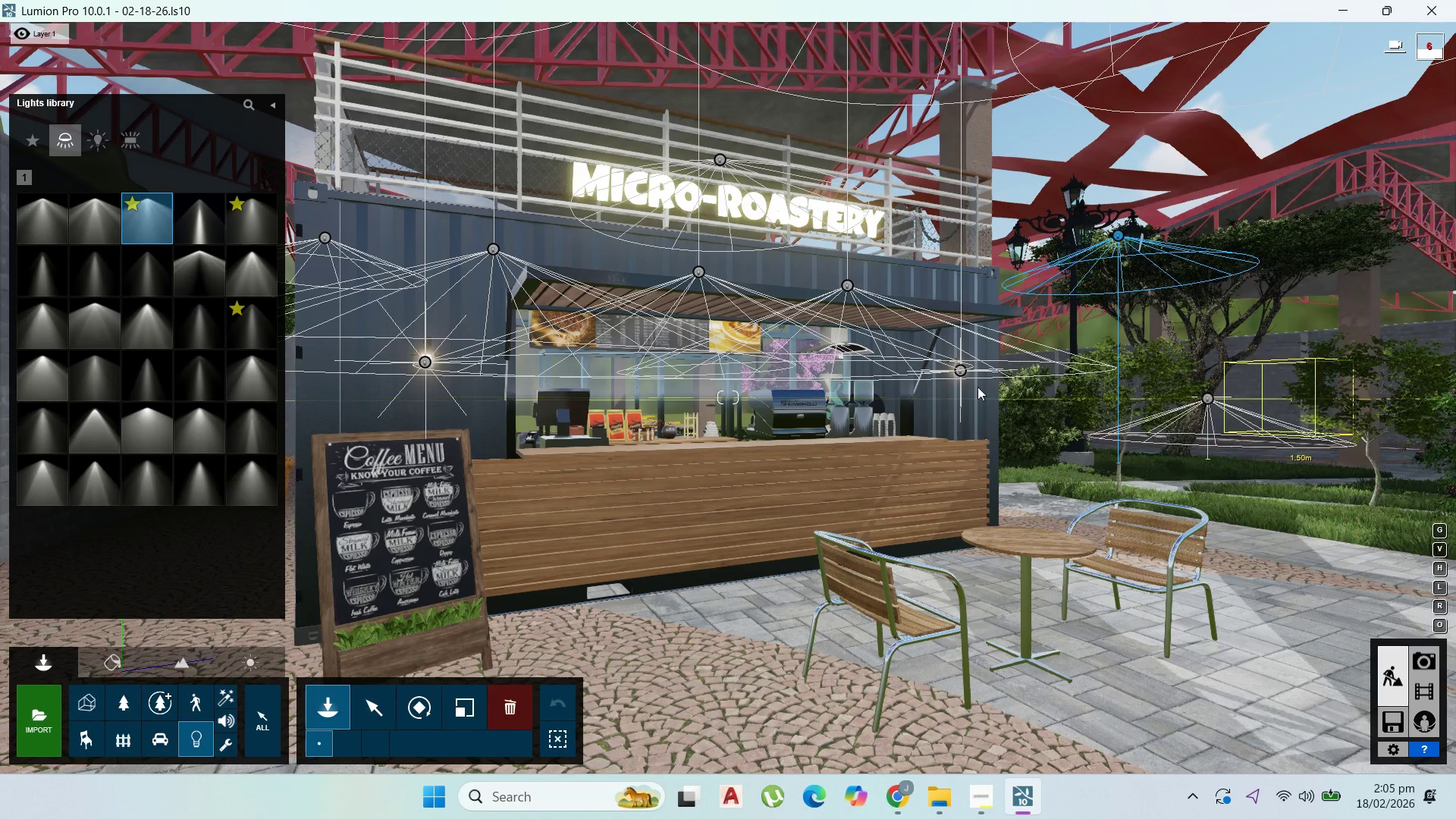 
left_click([133, 138])
 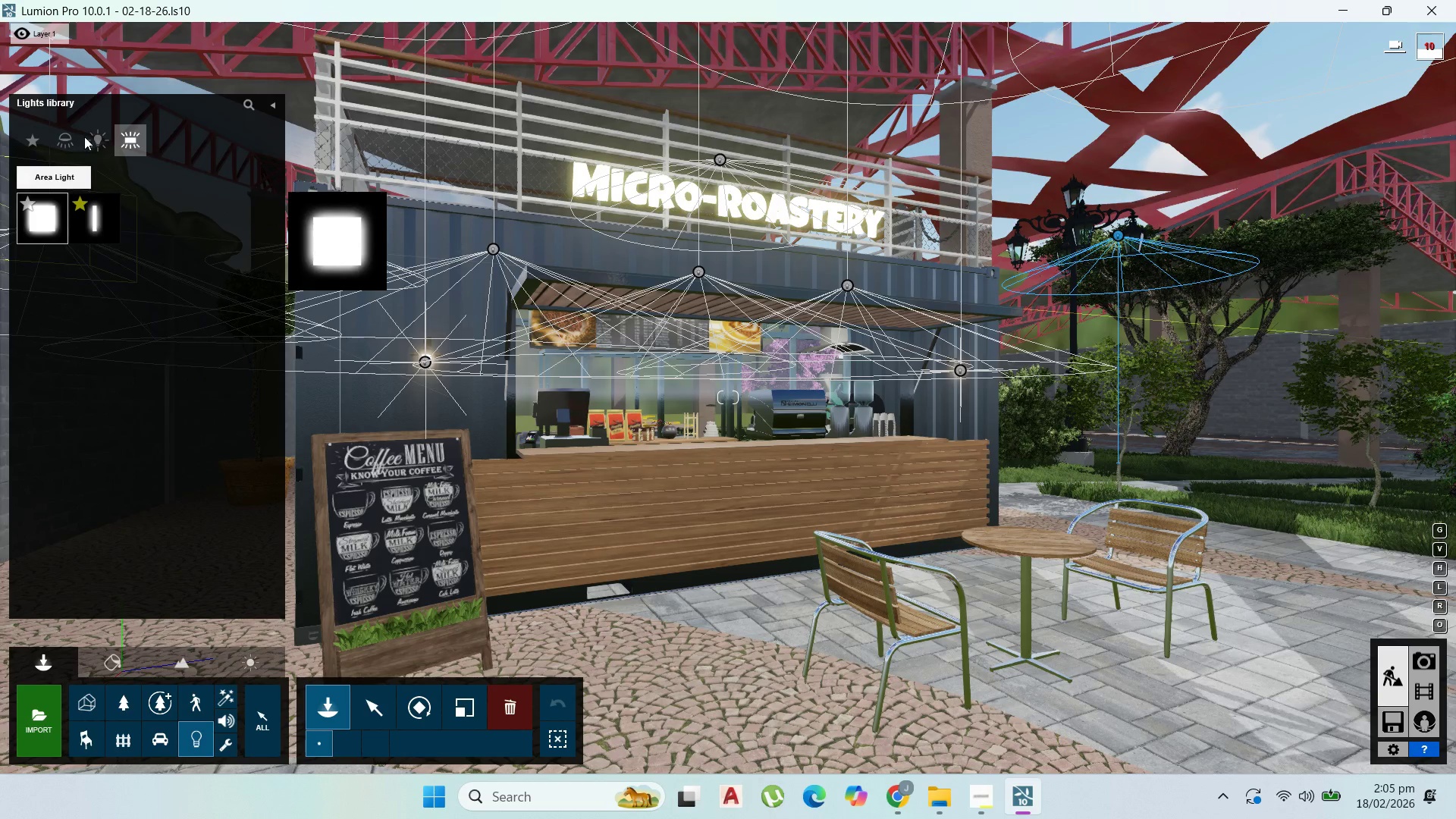 
left_click([94, 136])
 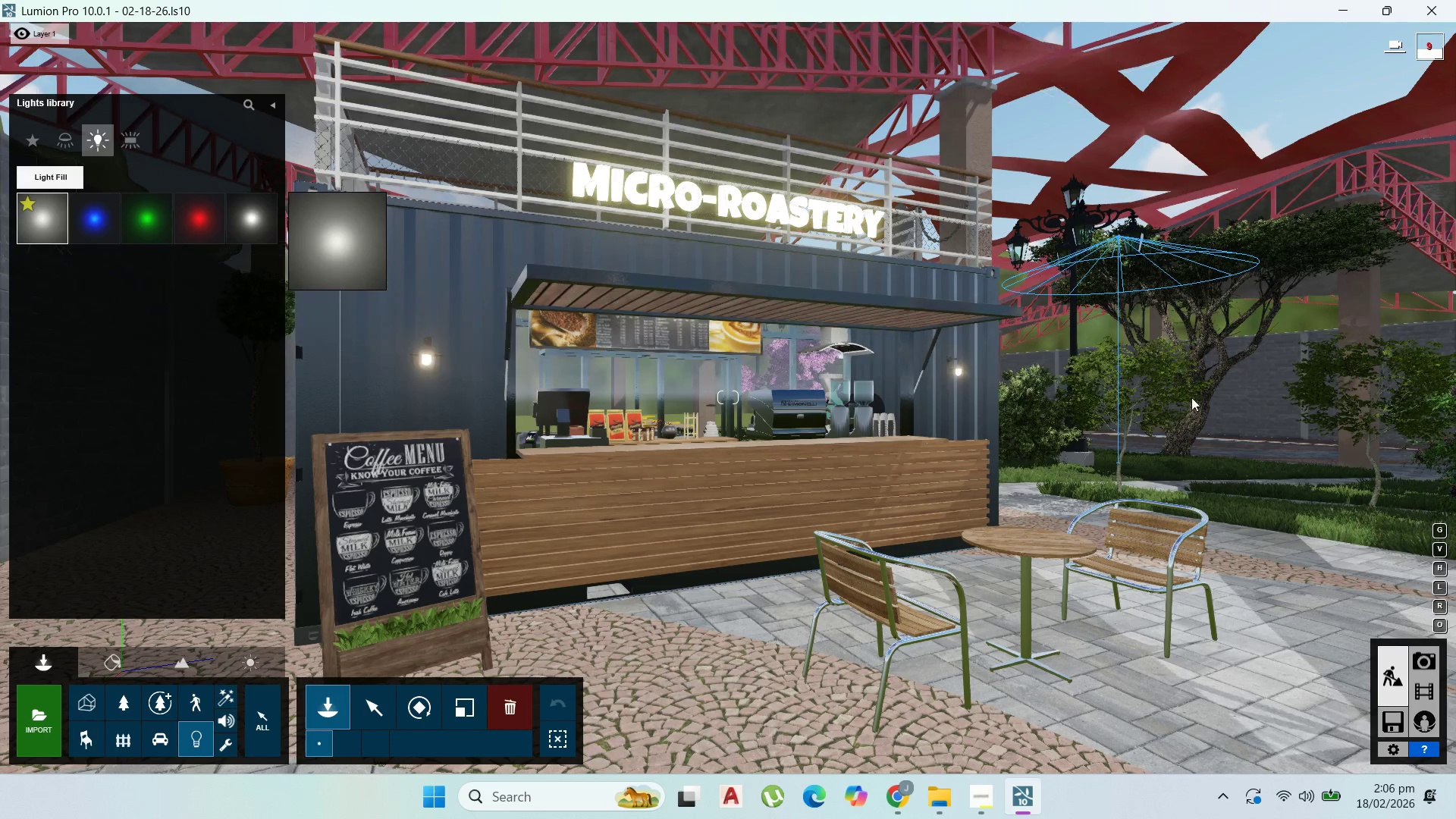 
left_click([1192, 398])
 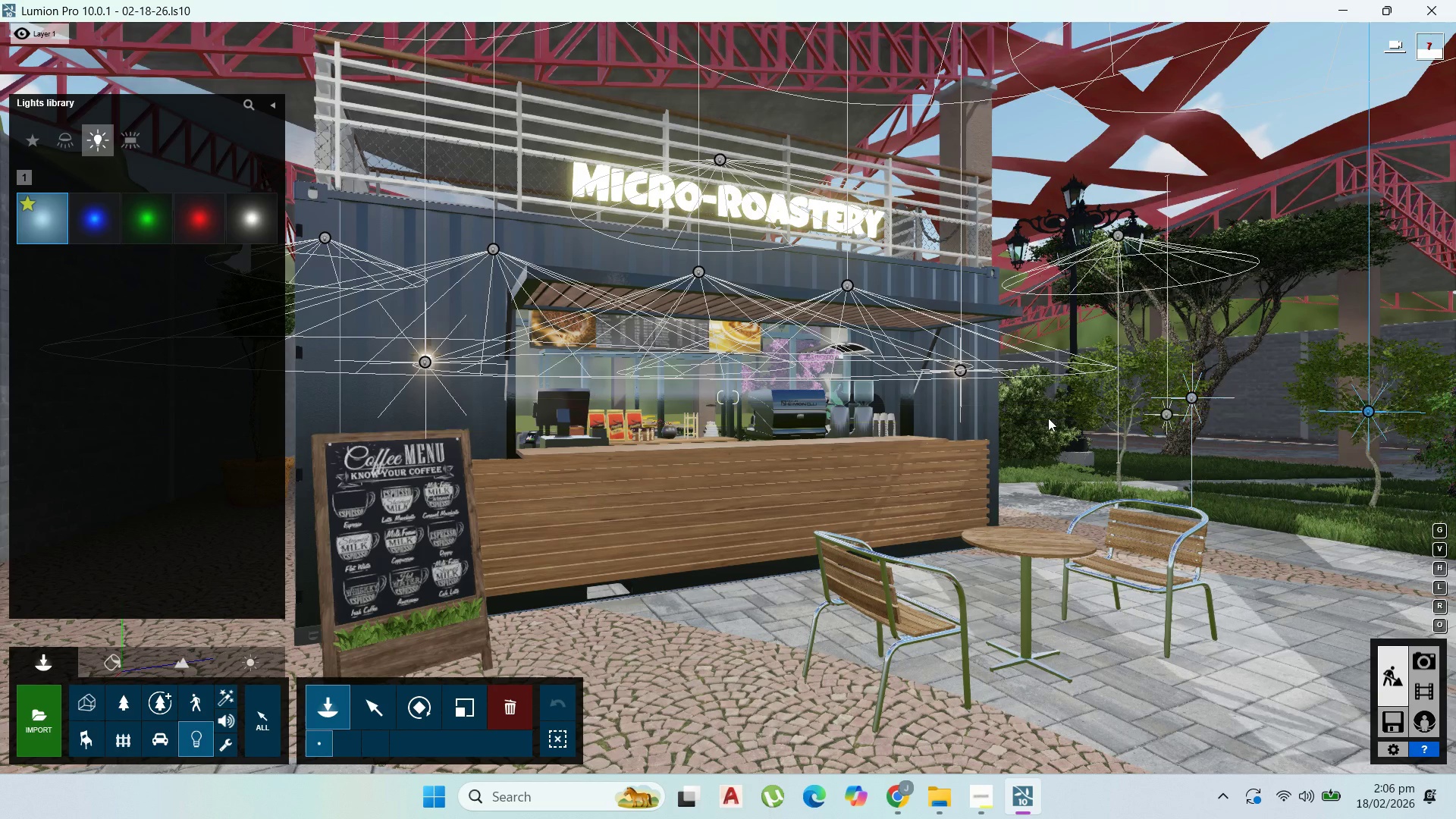 
left_click([1043, 418])
 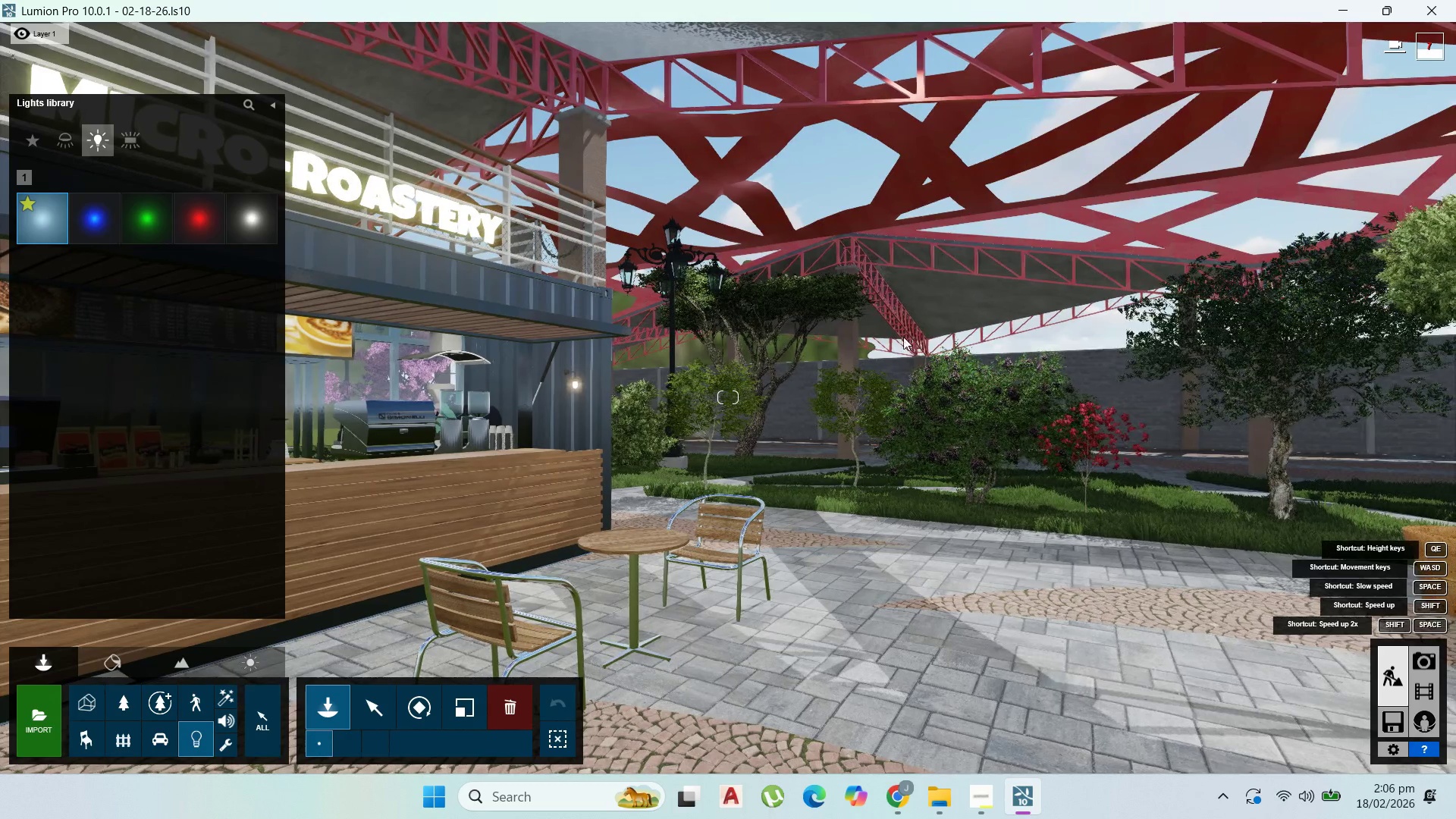 
left_click([787, 302])
 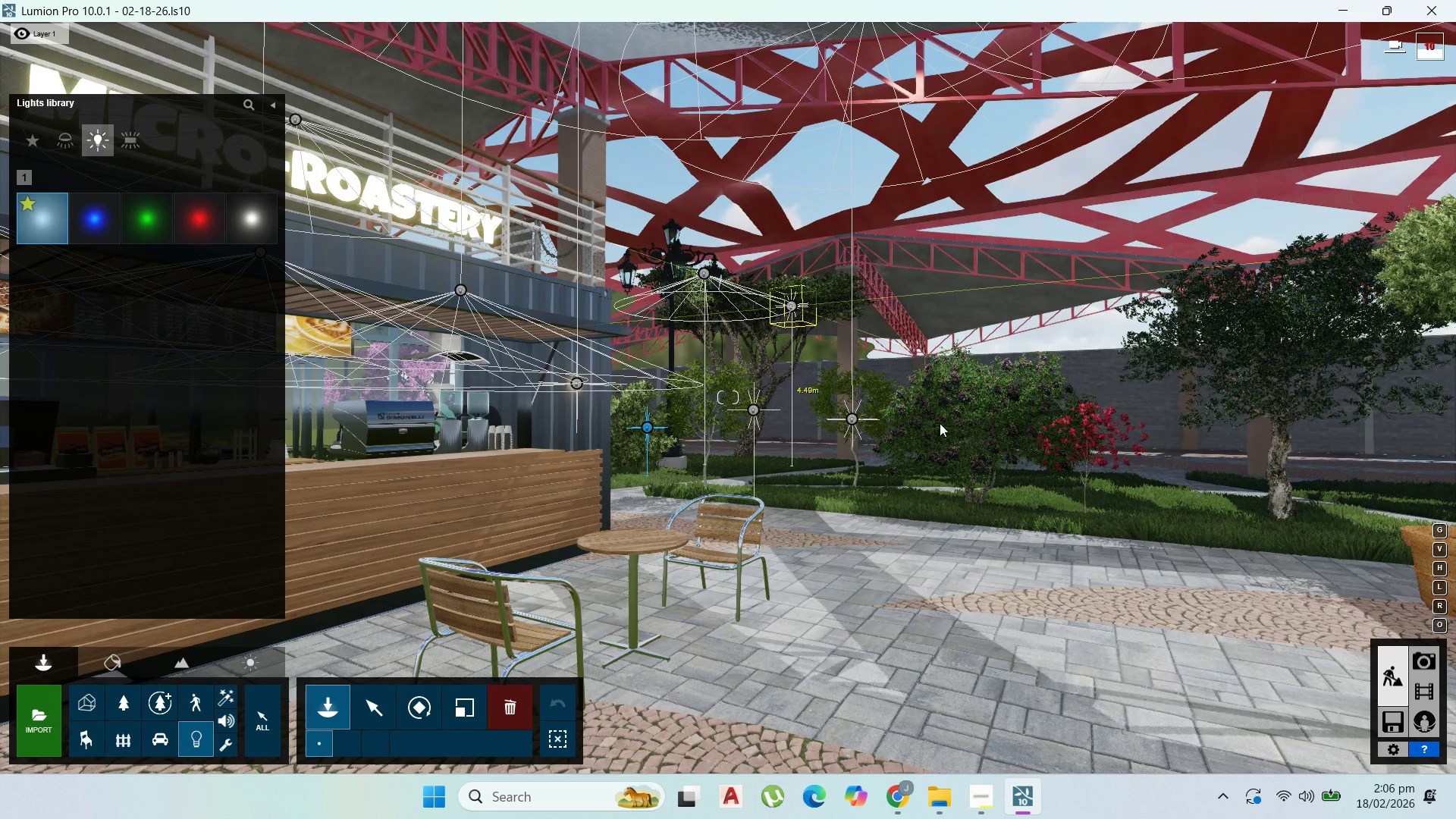 
left_click([937, 420])
 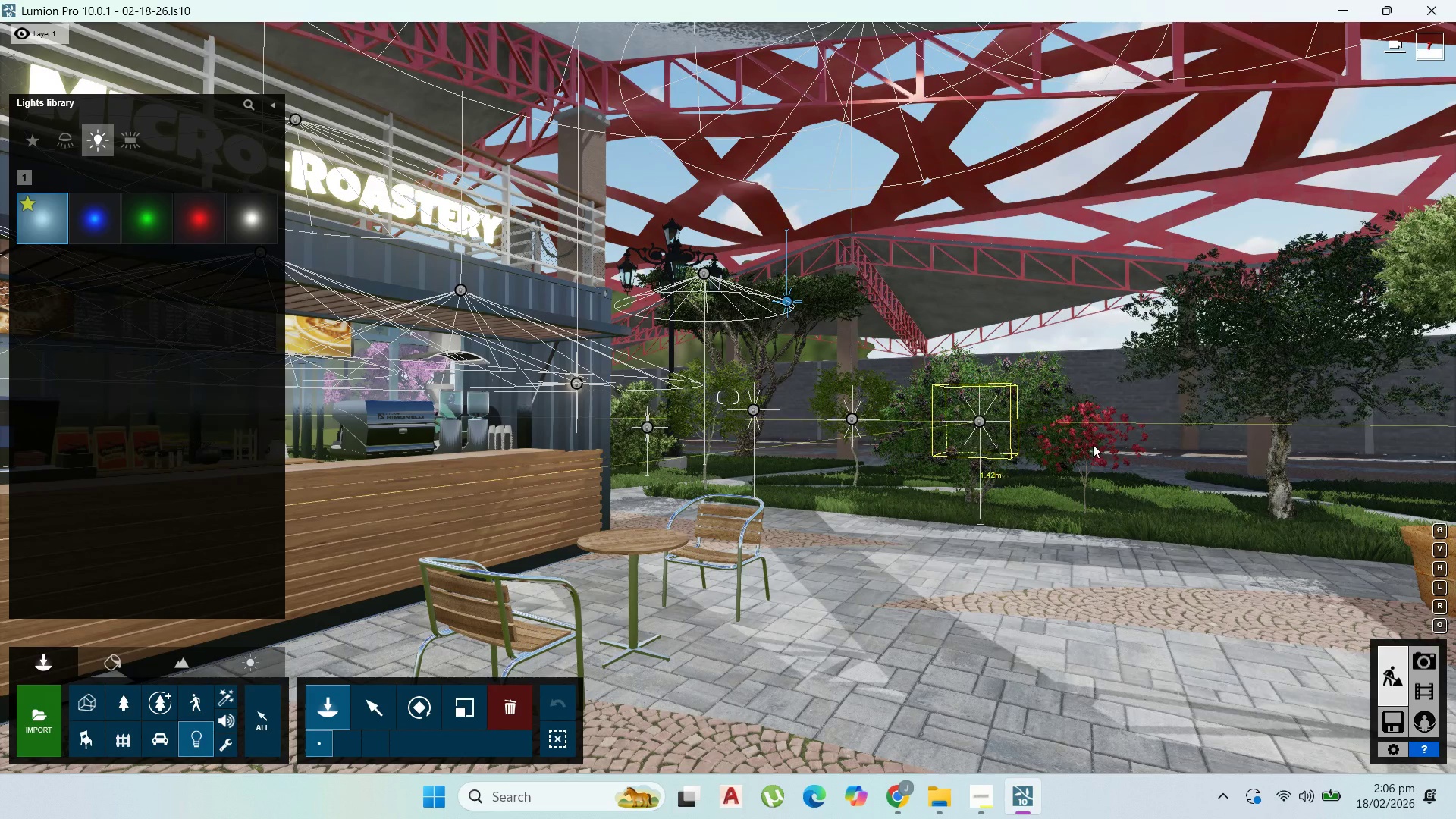 
left_click([1093, 444])
 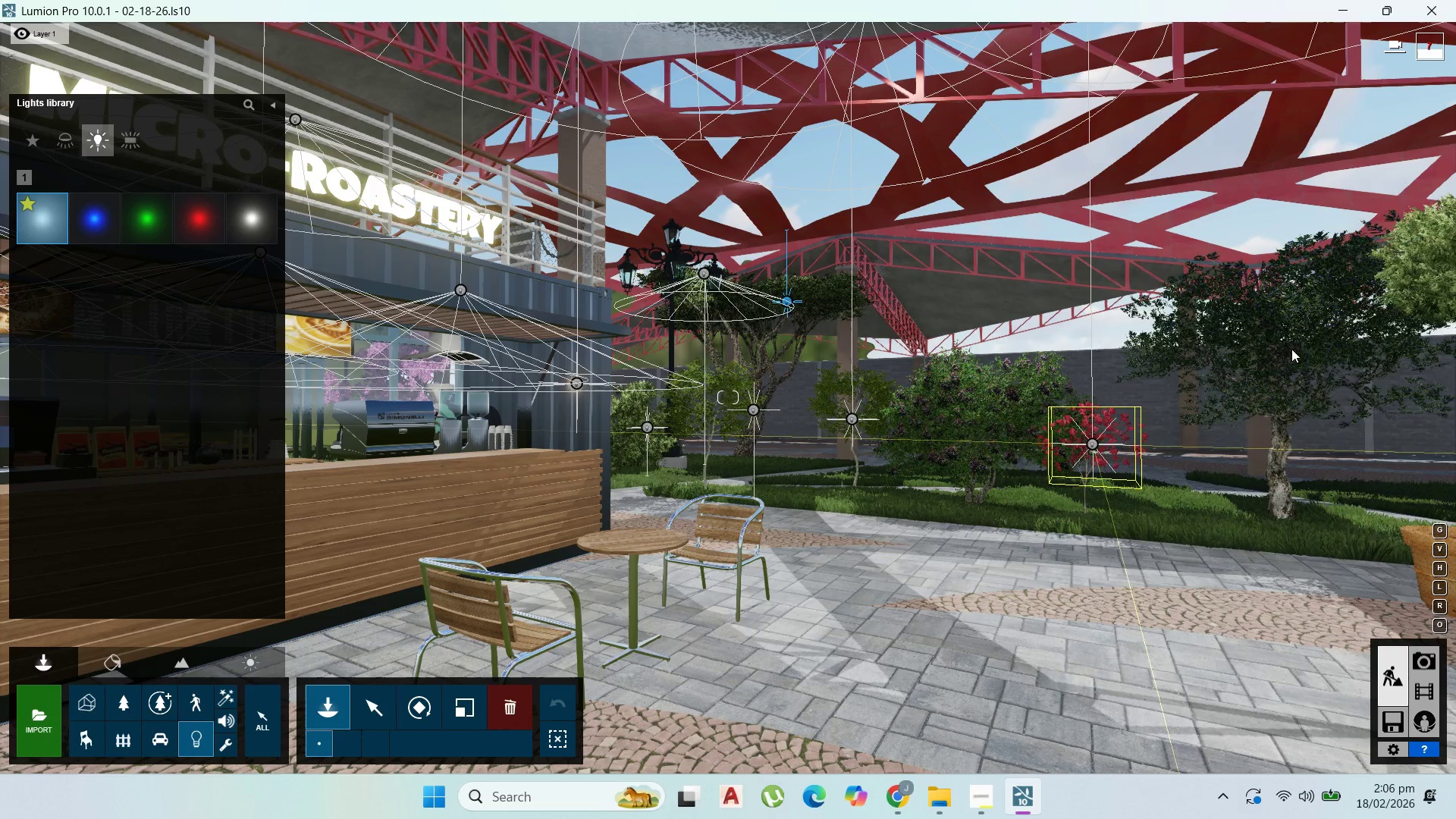 
left_click([1295, 347])
 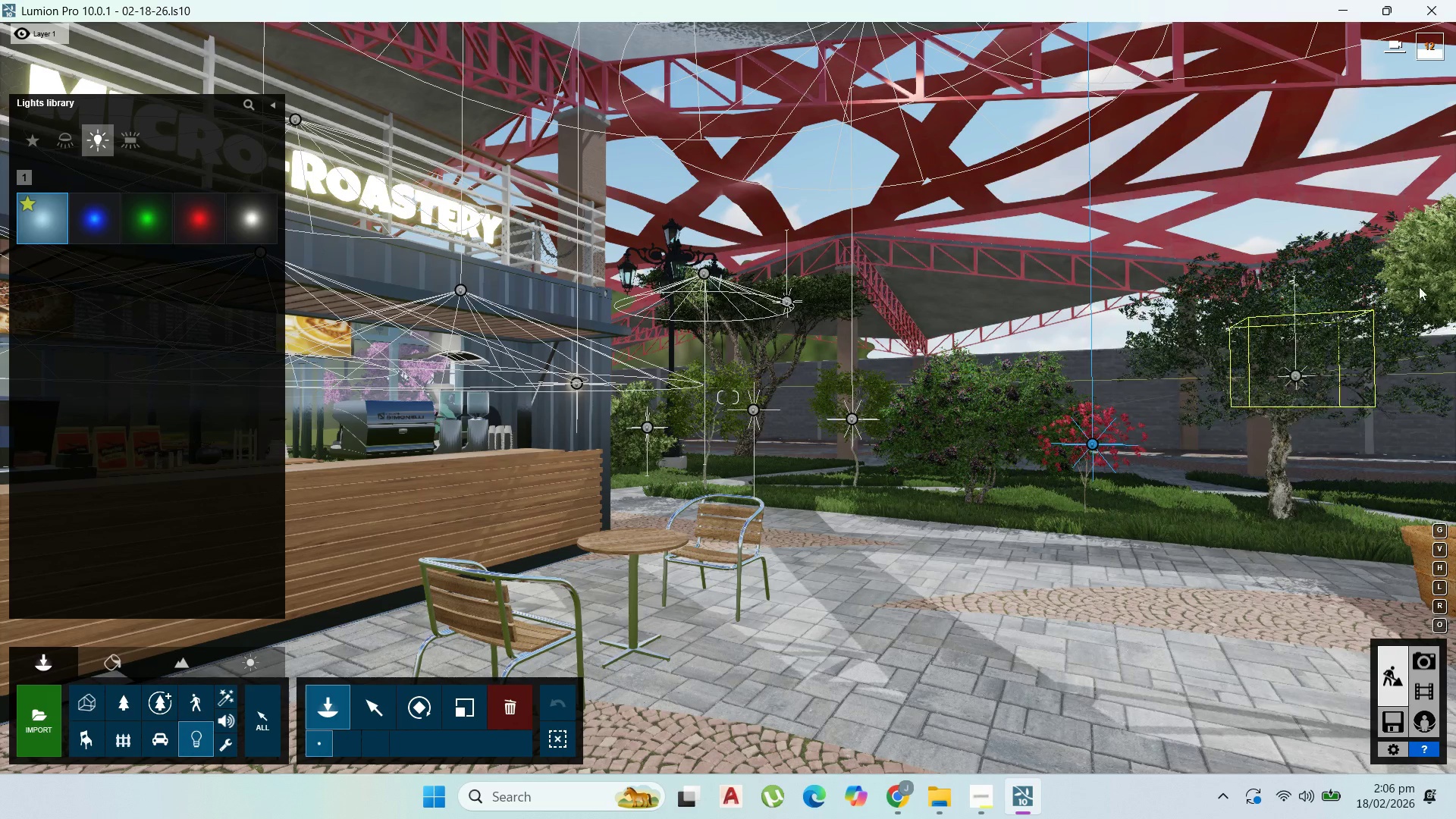 
left_click([1432, 272])
 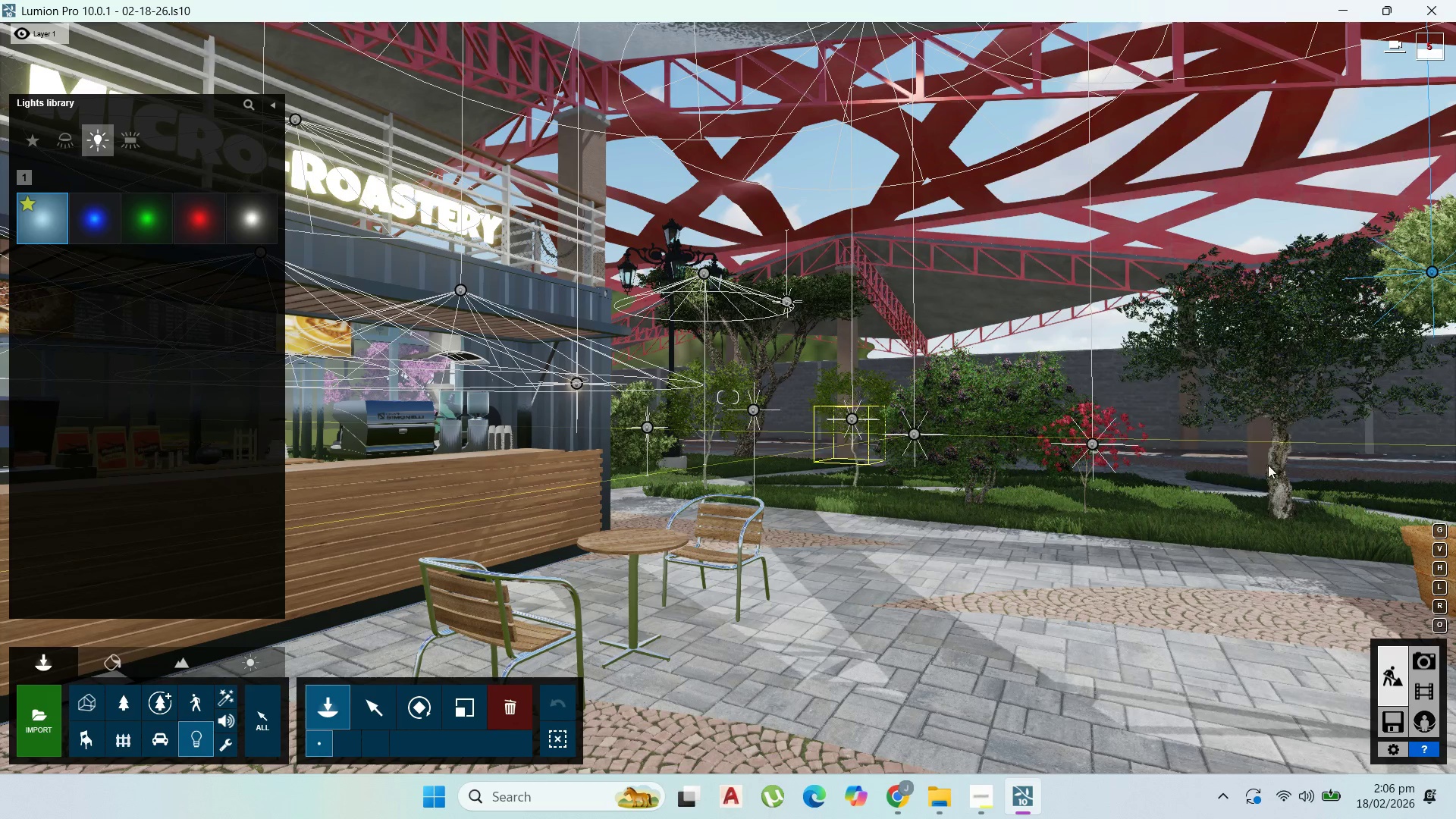 
left_click([1313, 390])
 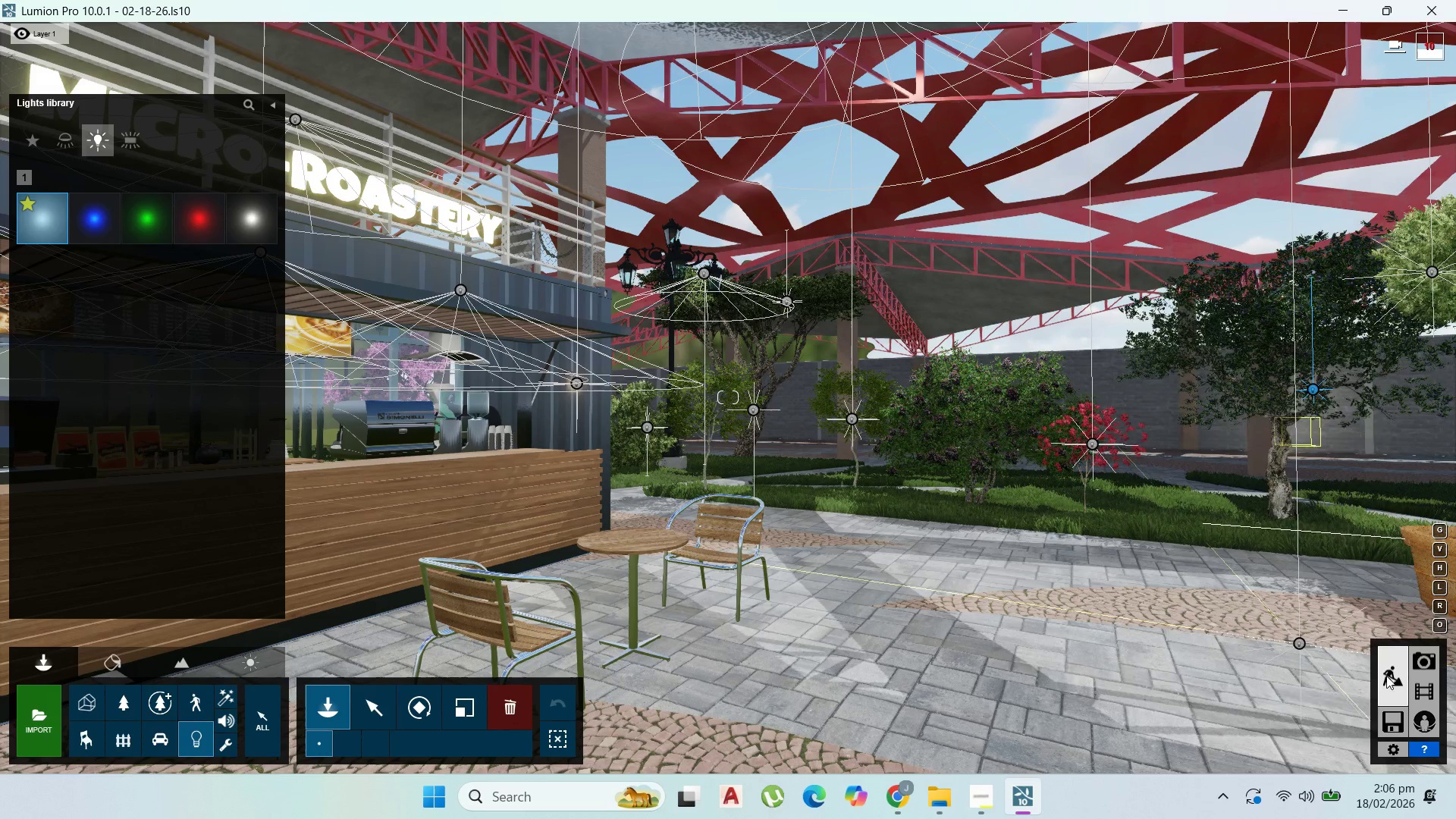 
left_click([1426, 654])
 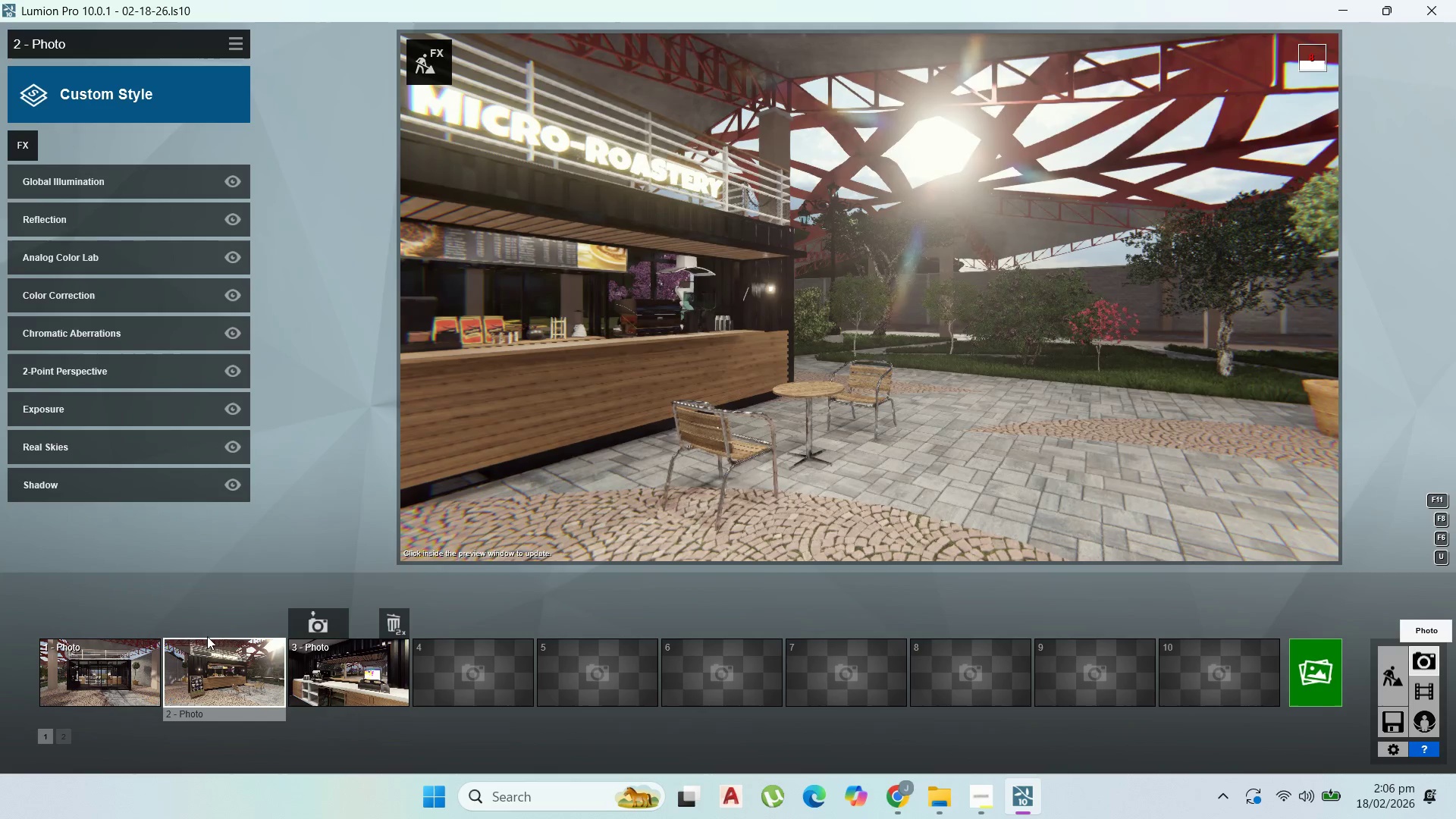 
left_click([227, 664])
 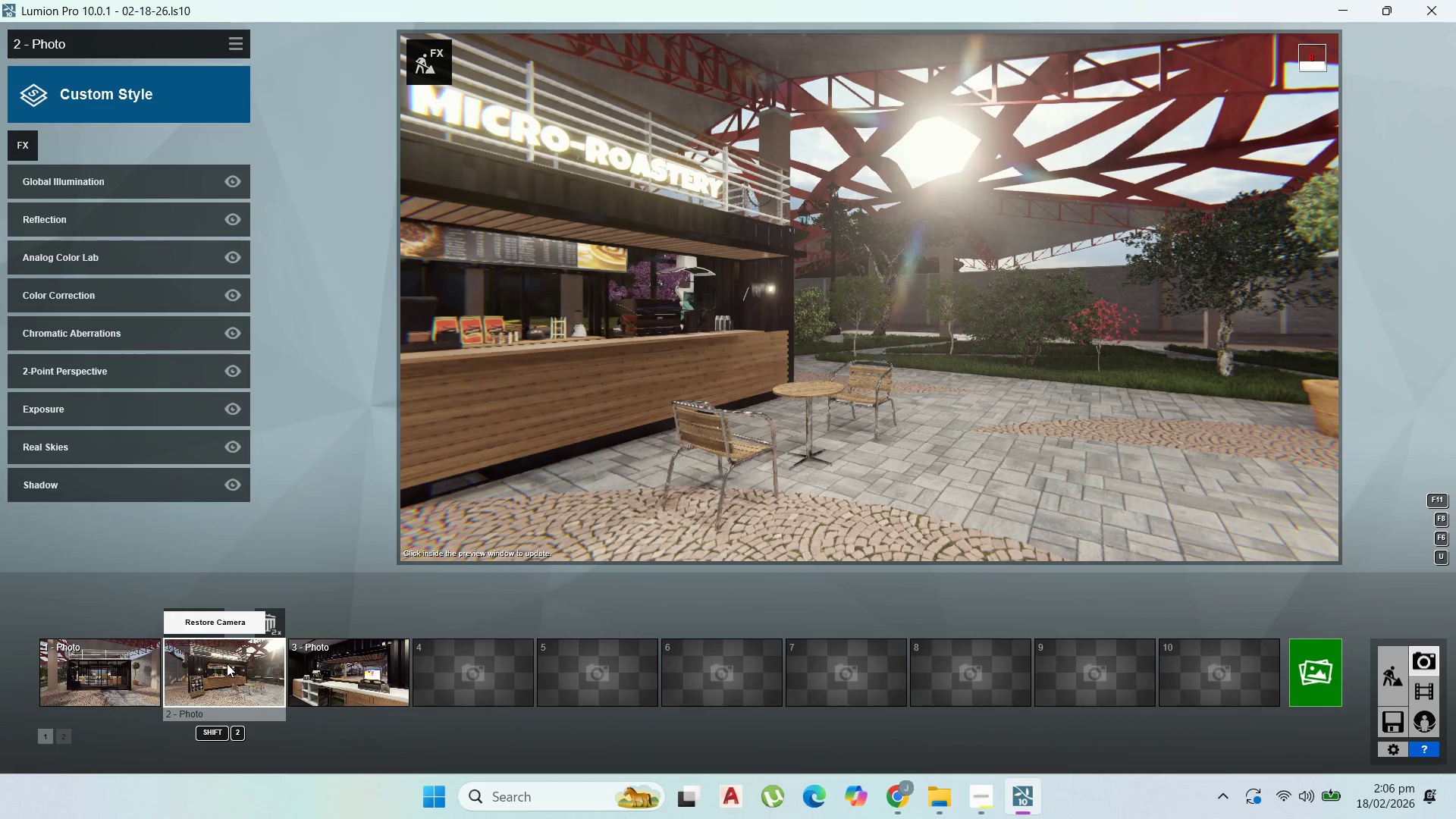 
left_click([227, 664])
 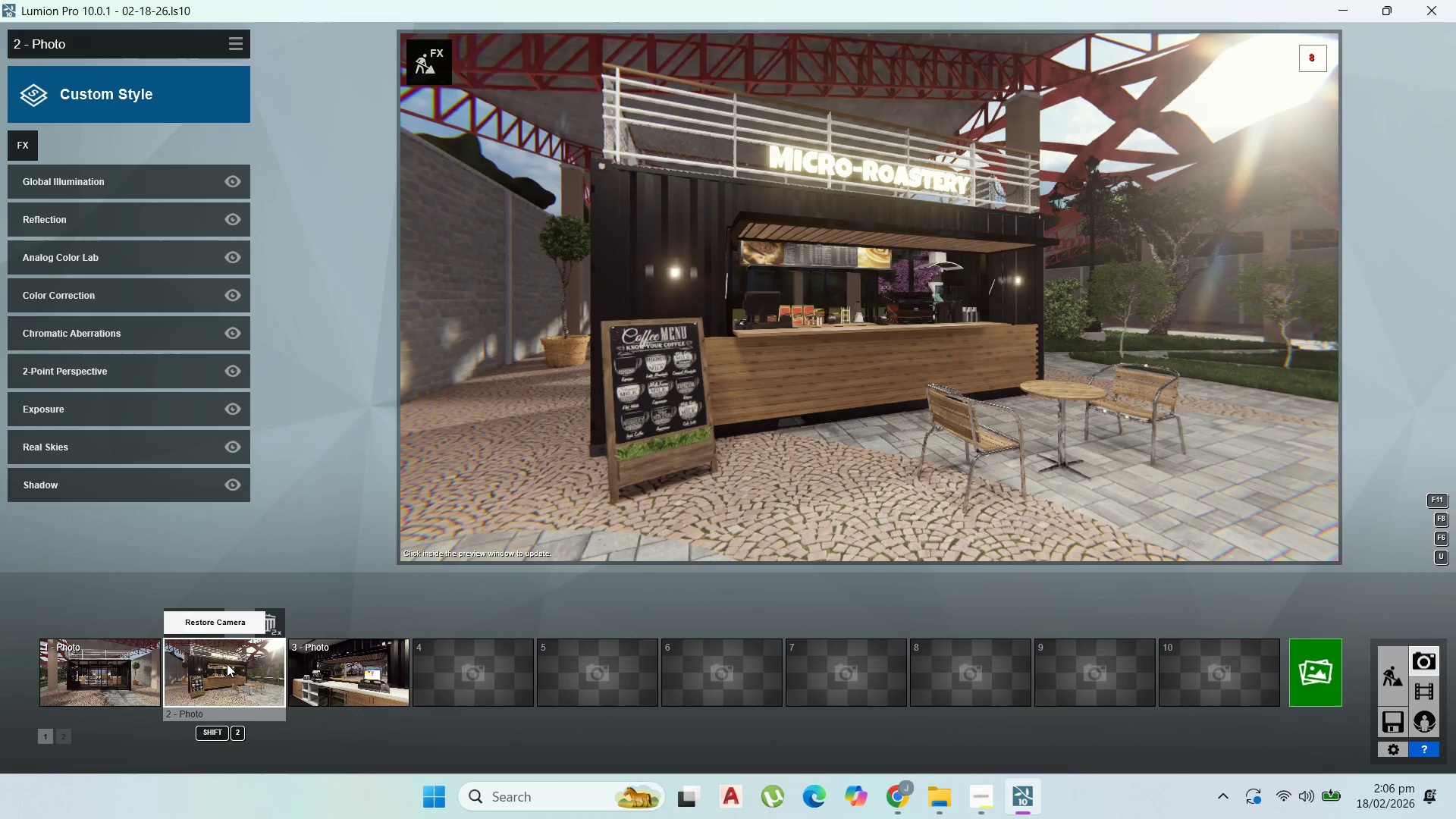 
wait(8.22)
 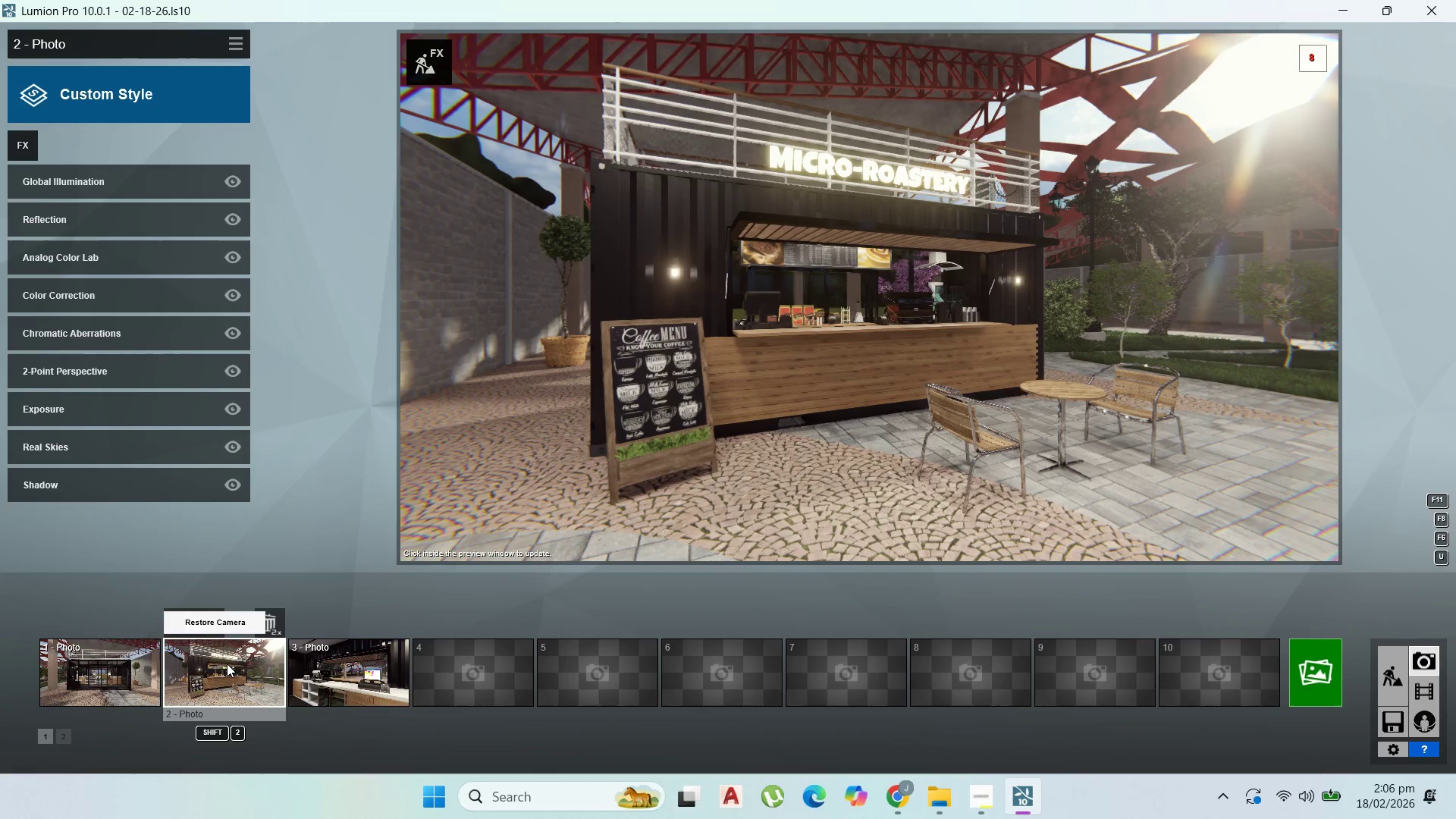 
left_click([1317, 681])
 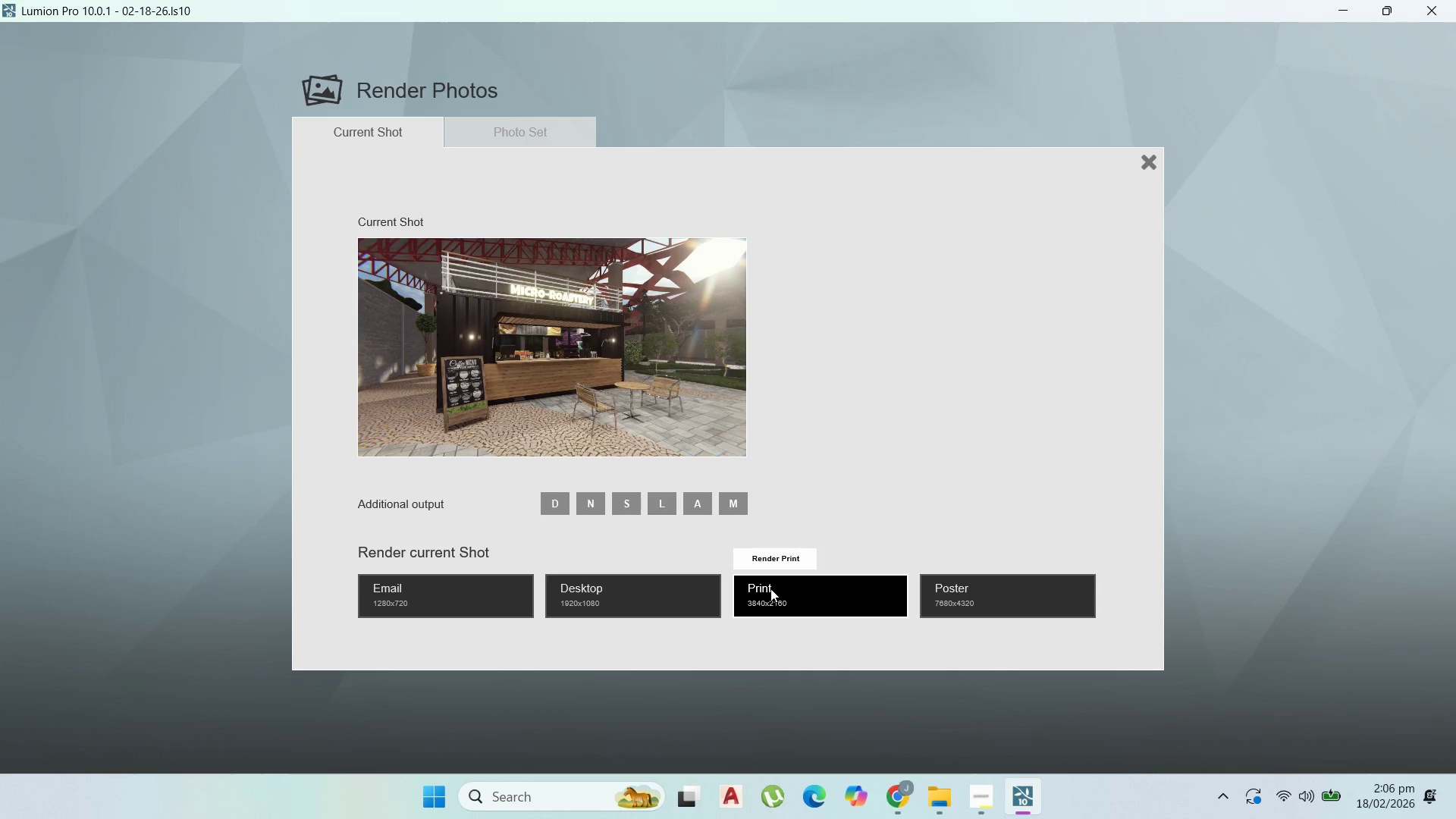 
left_click([770, 588])
 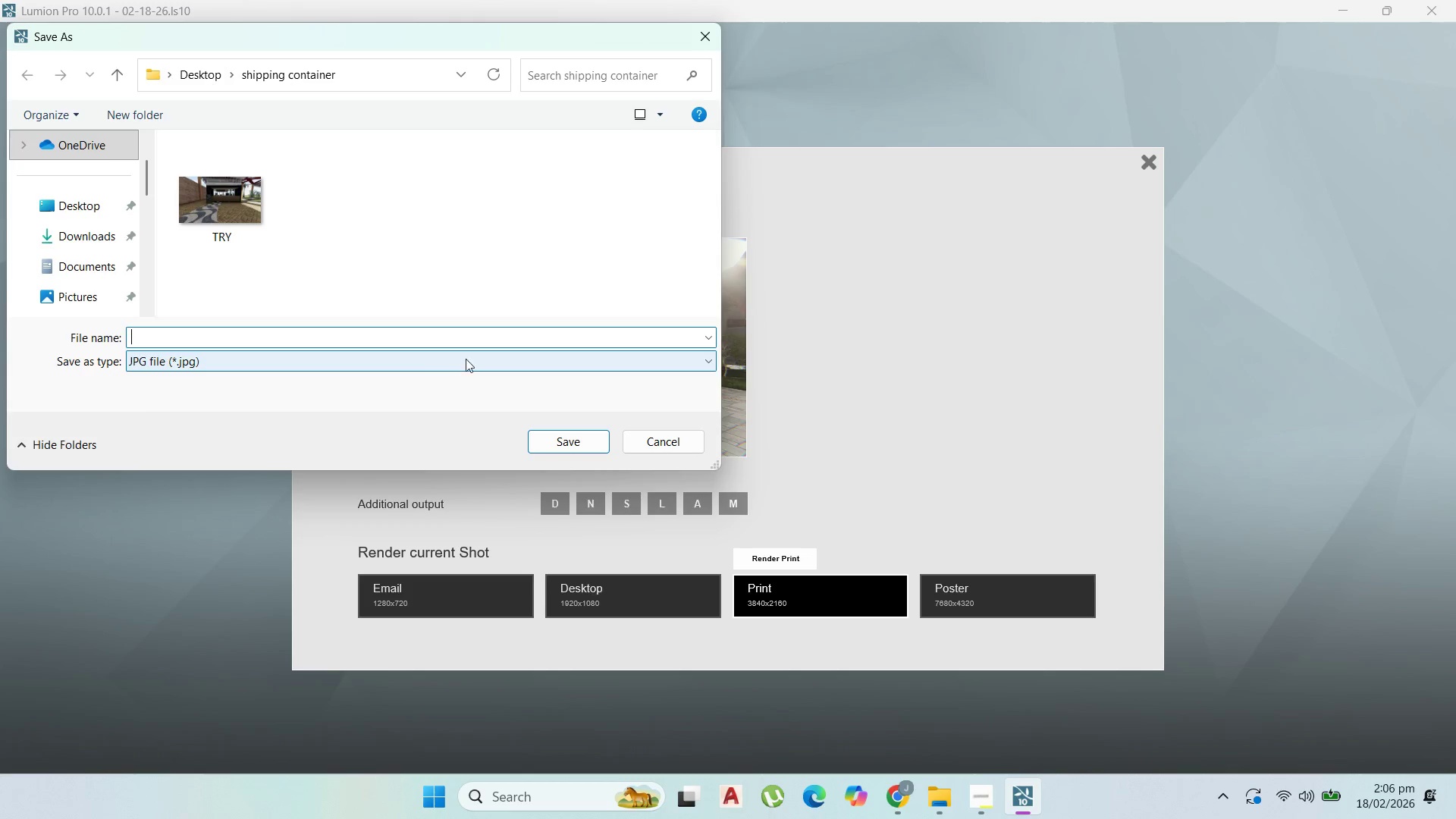 
wait(6.61)
 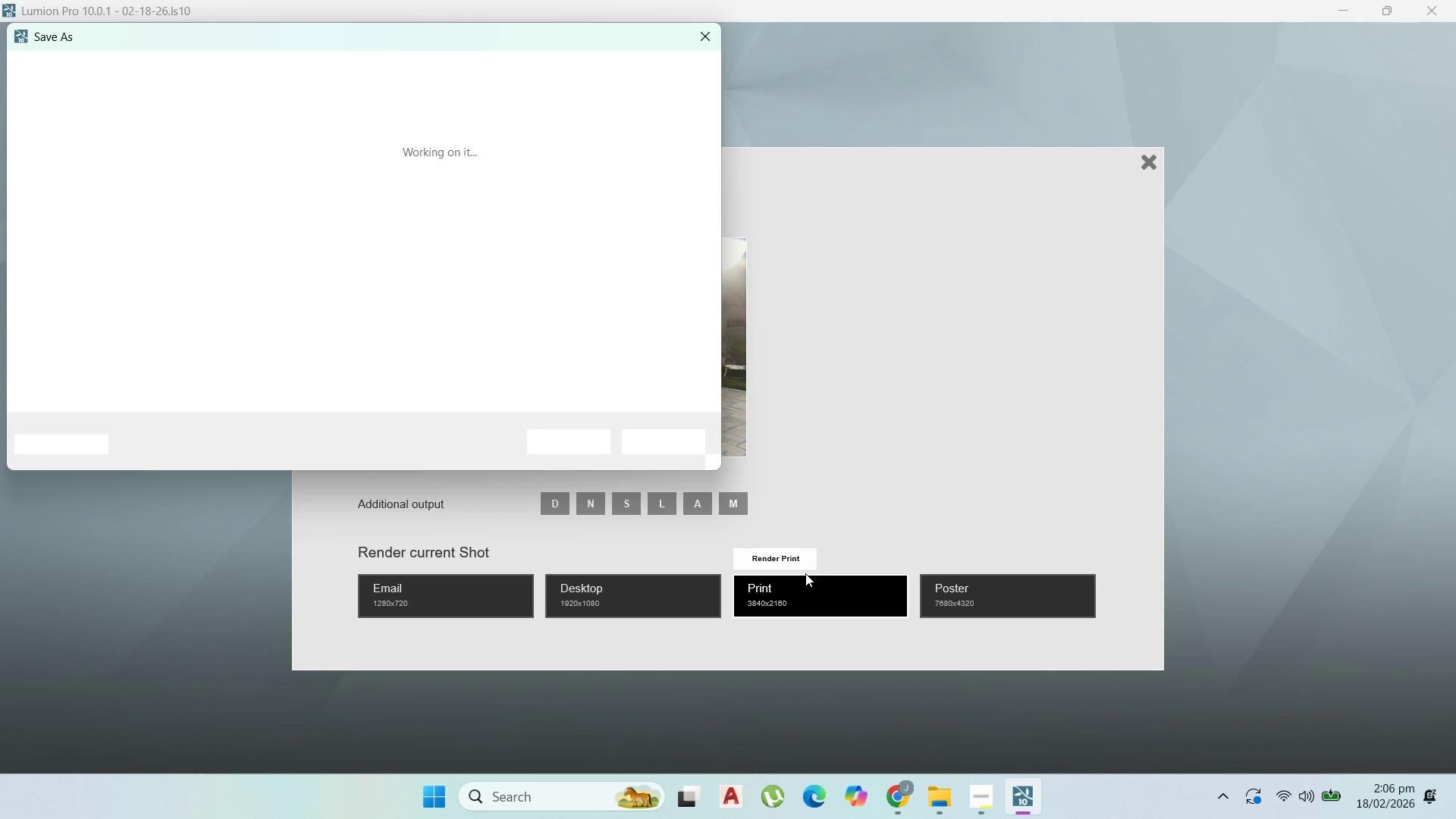 
left_click([986, 794])